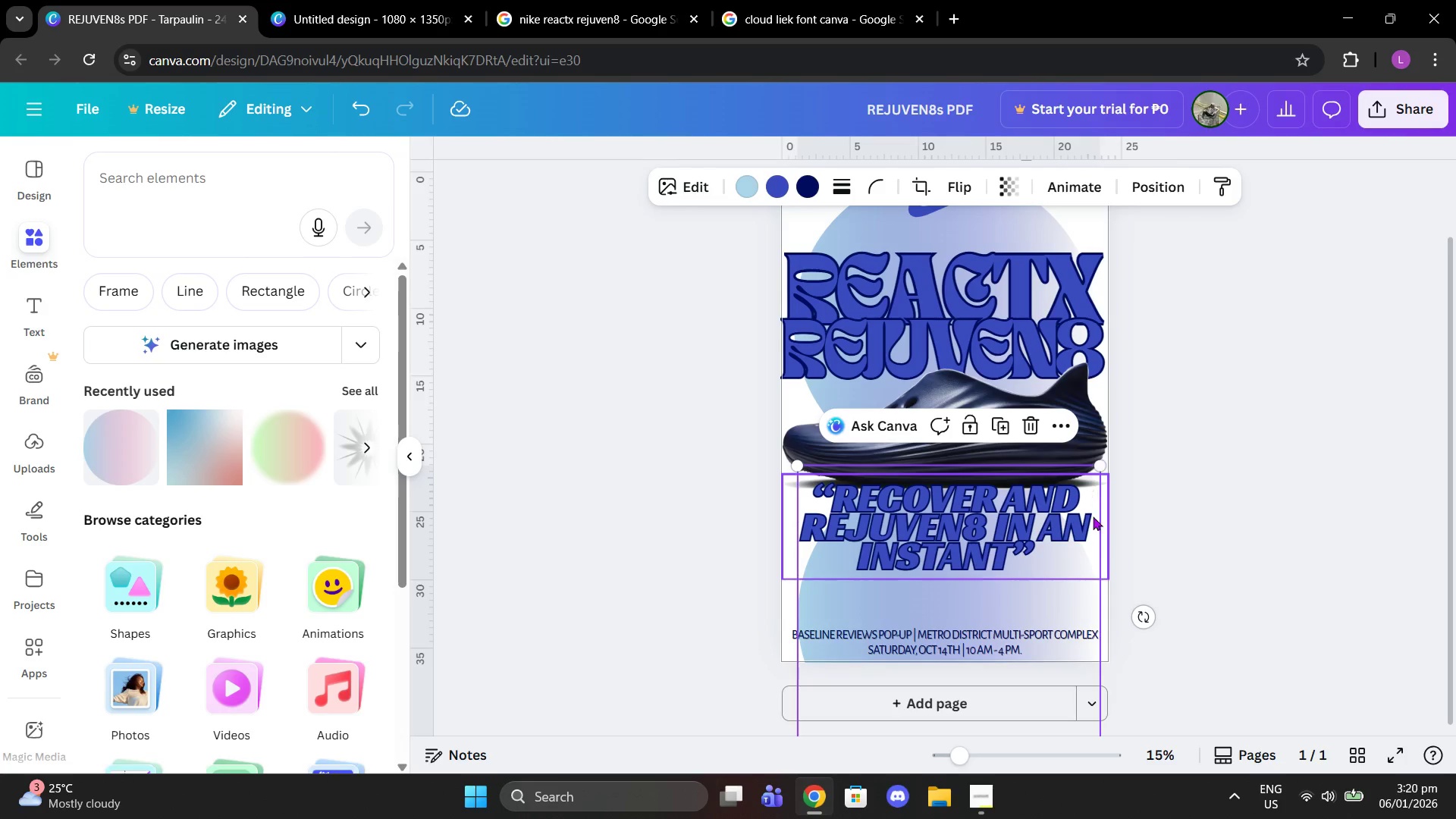 
left_click_drag(start_coordinate=[1081, 604], to_coordinate=[1074, 604])
 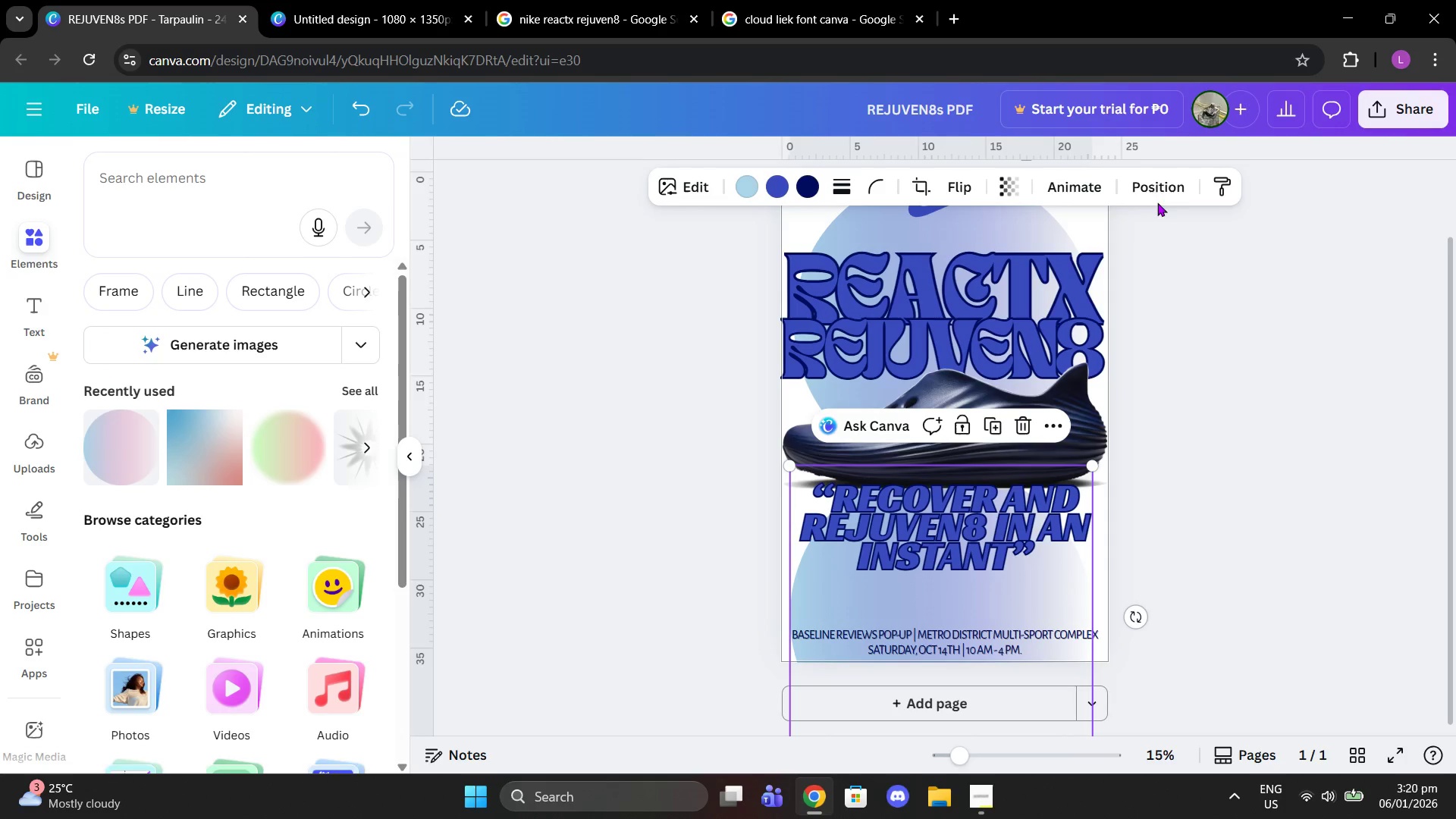 
left_click([1153, 184])
 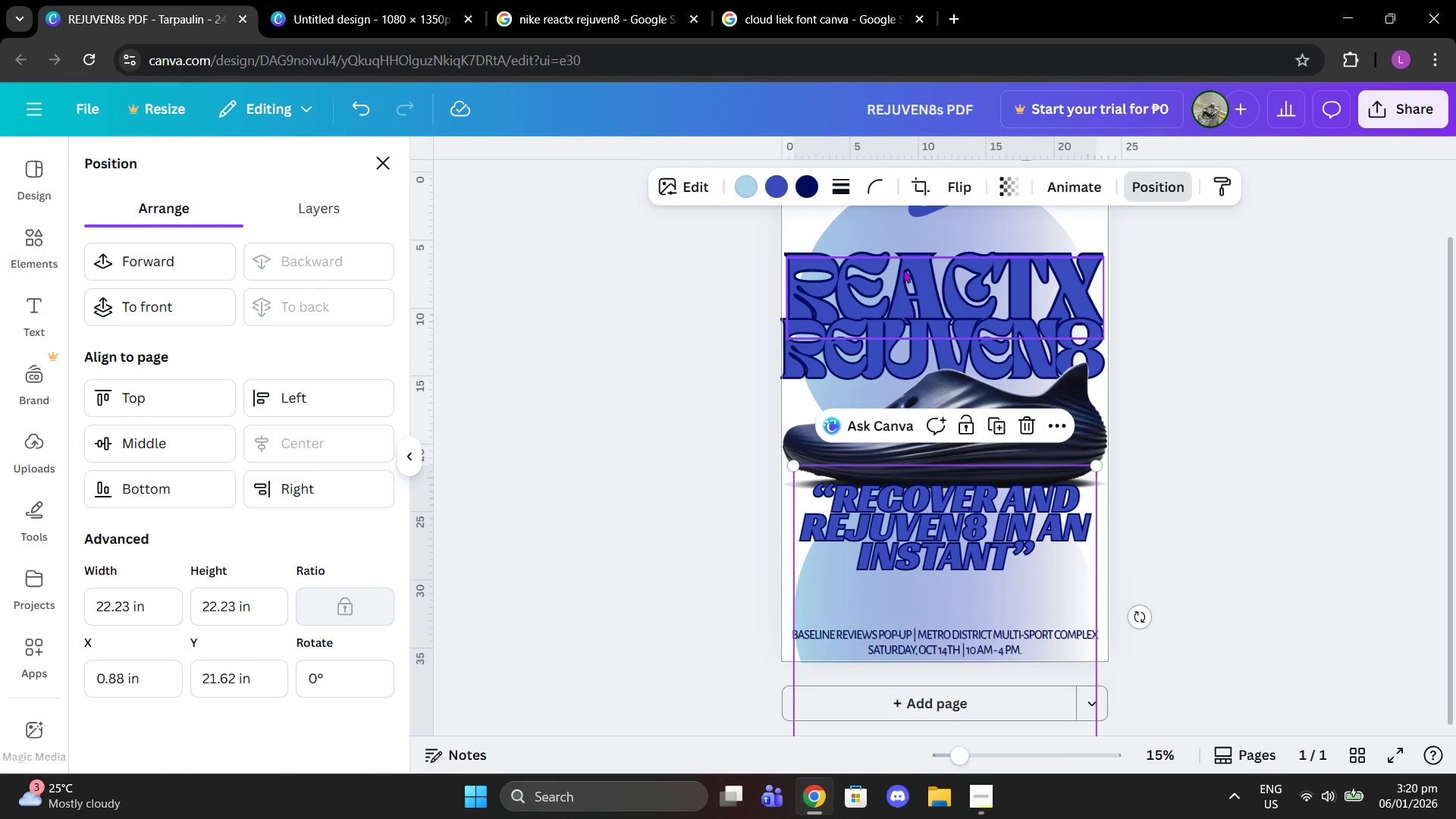 
left_click([859, 219])
 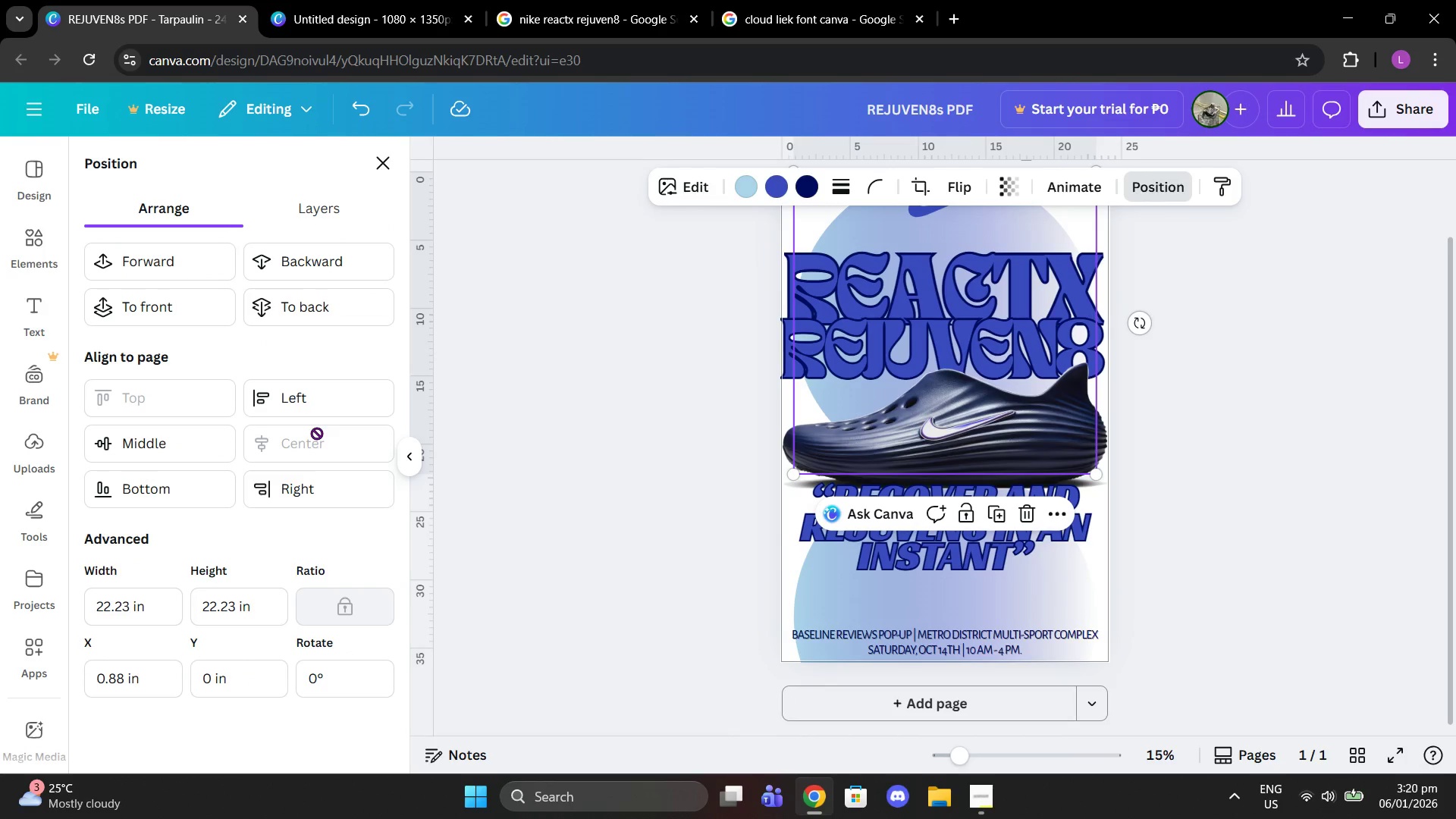 
double_click([464, 389])
 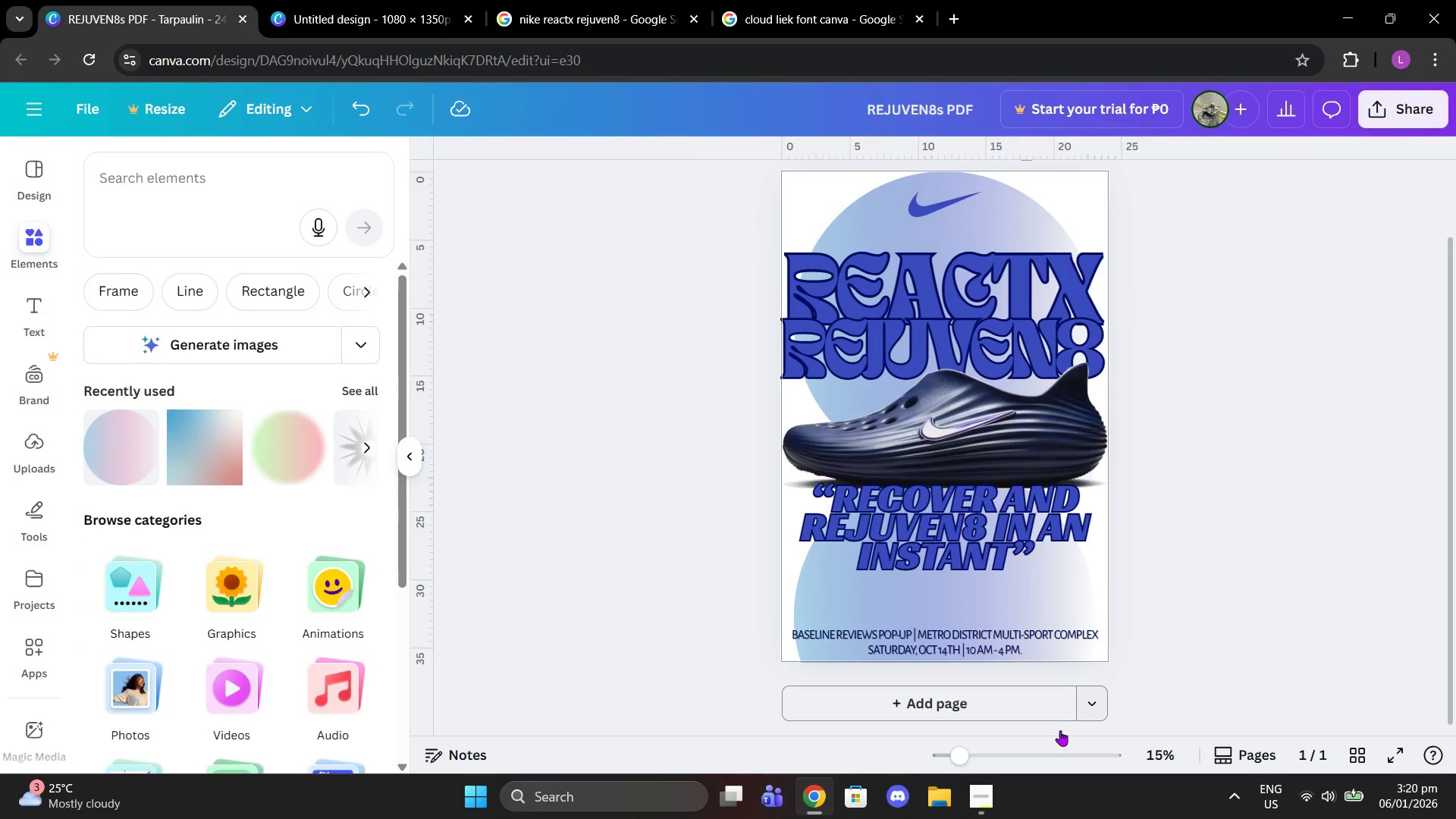 
left_click([980, 814])